 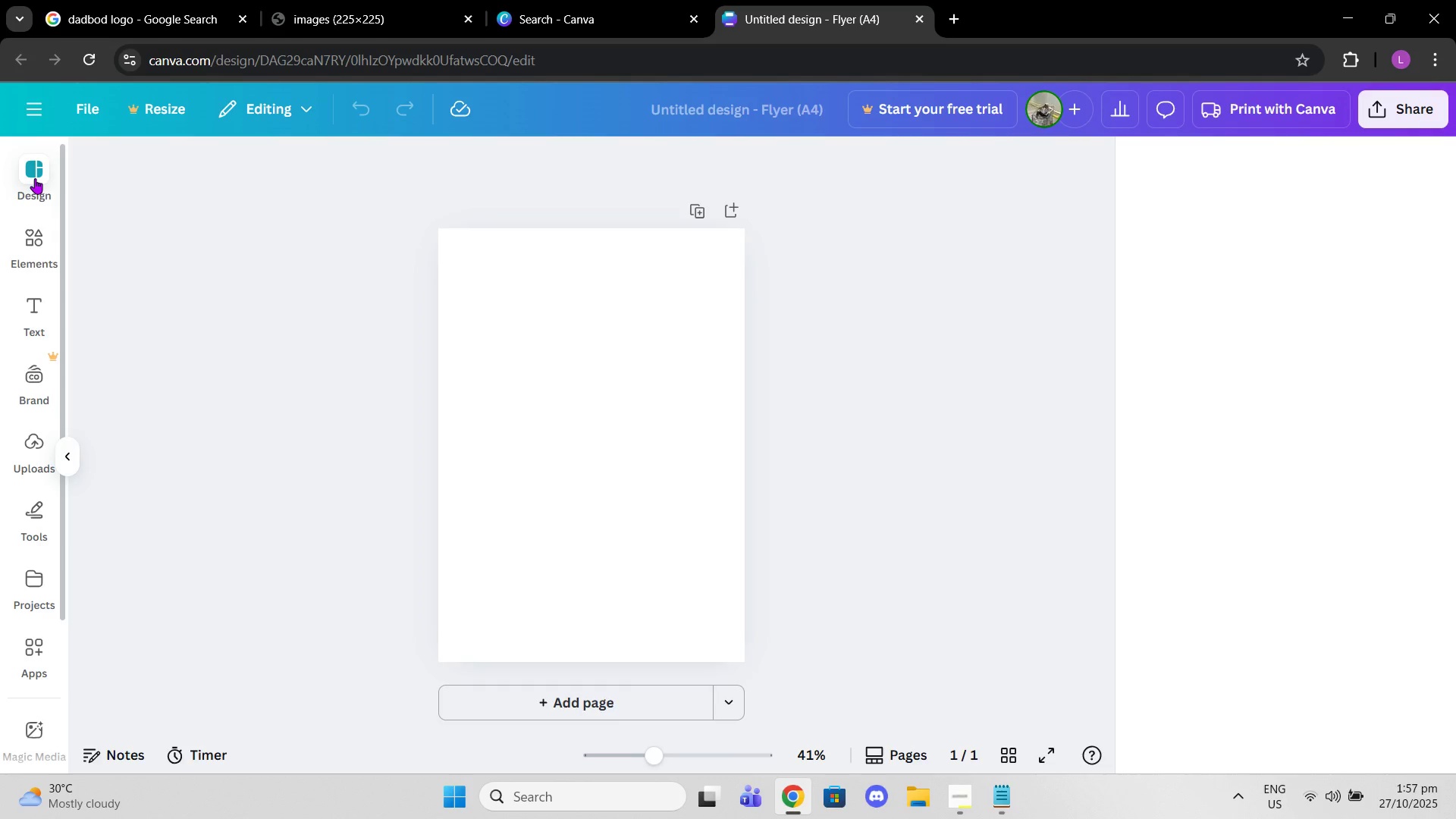 
left_click([237, 180])
 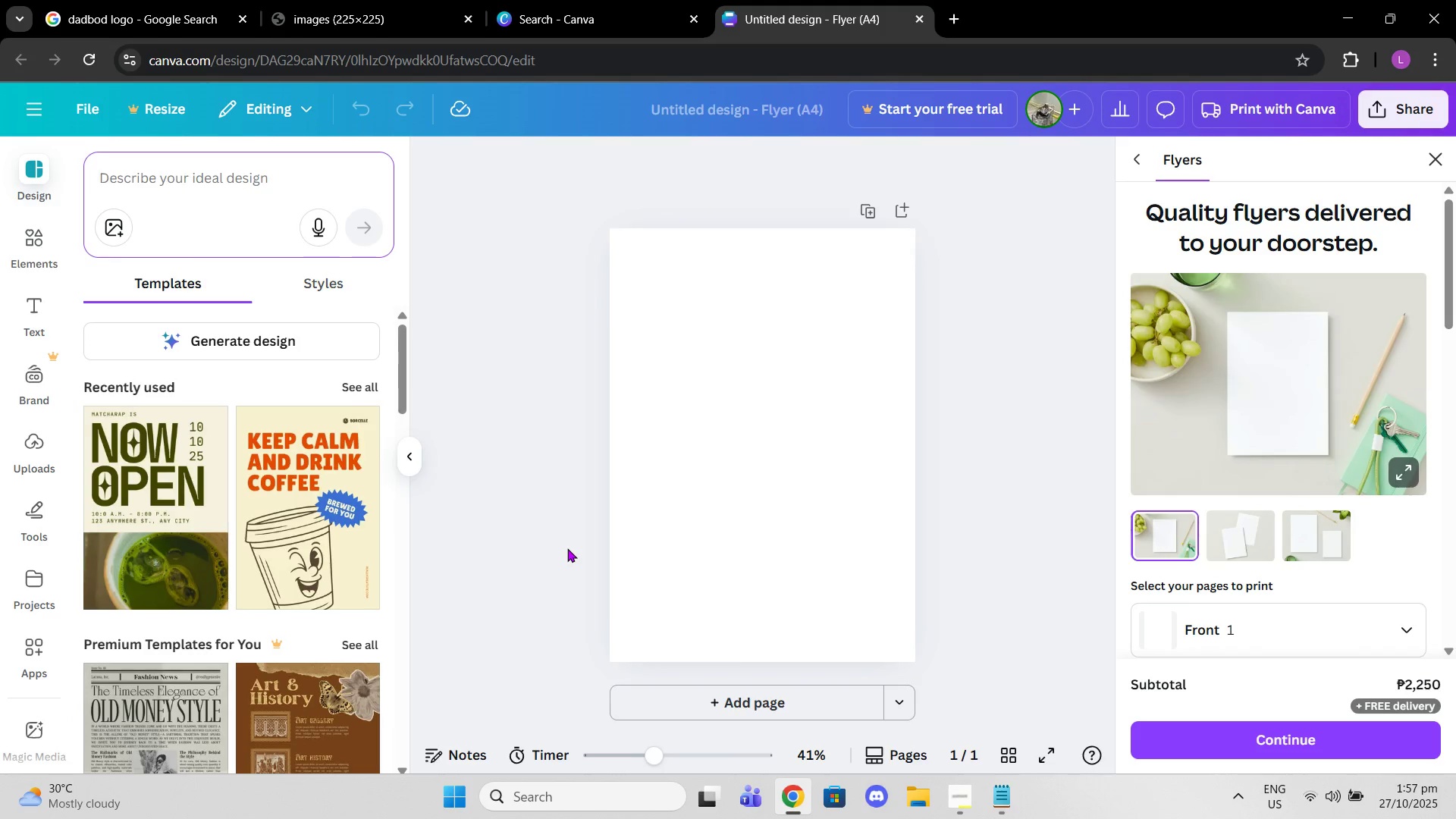 
type(burgw)
key(Backspace)
type(ere)
key(Backspace)
type( flyer buy )
key(Backspace)
type(1 `)
key(Backspace)
type(get1)
 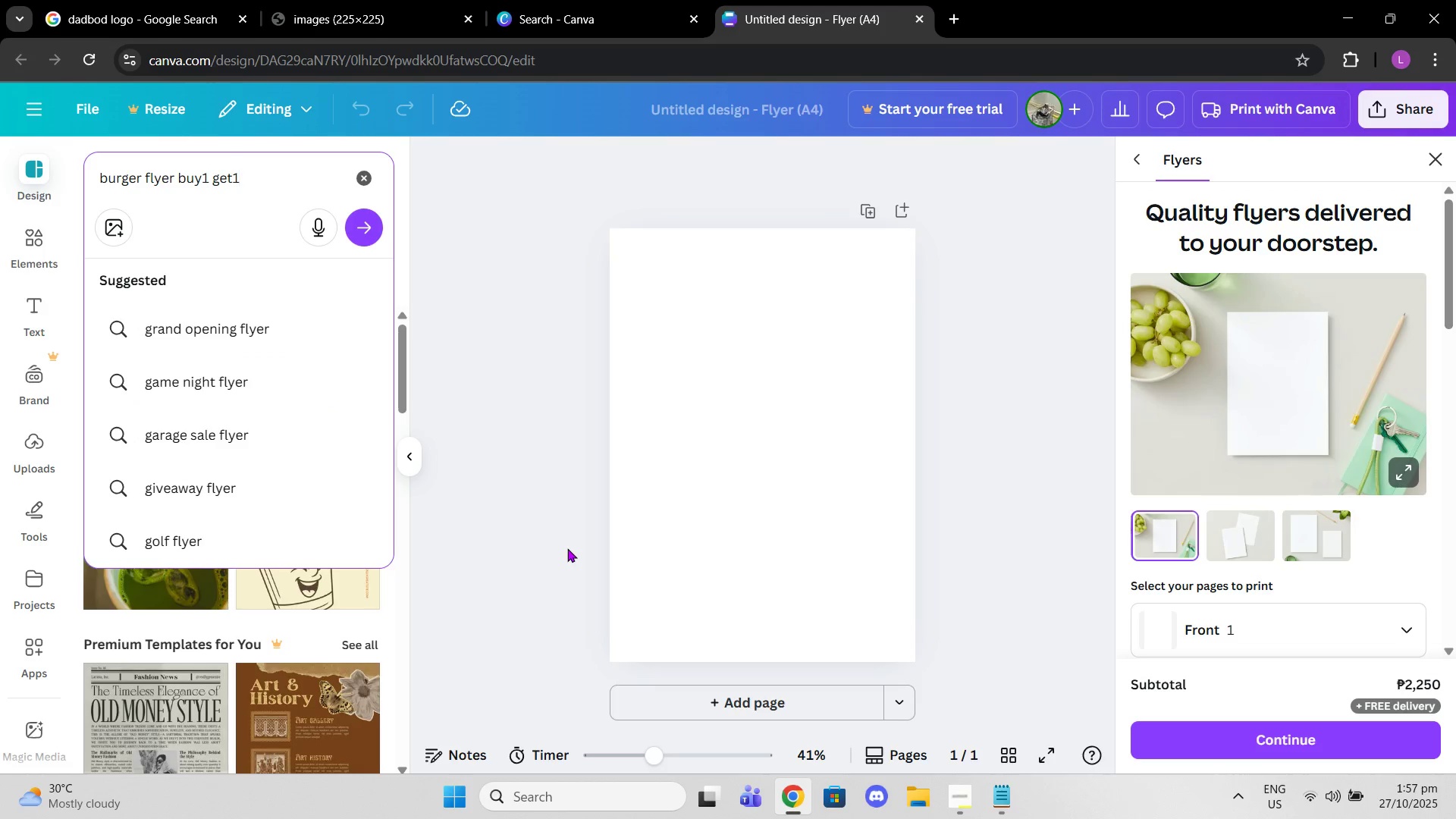 
key(Enter)
 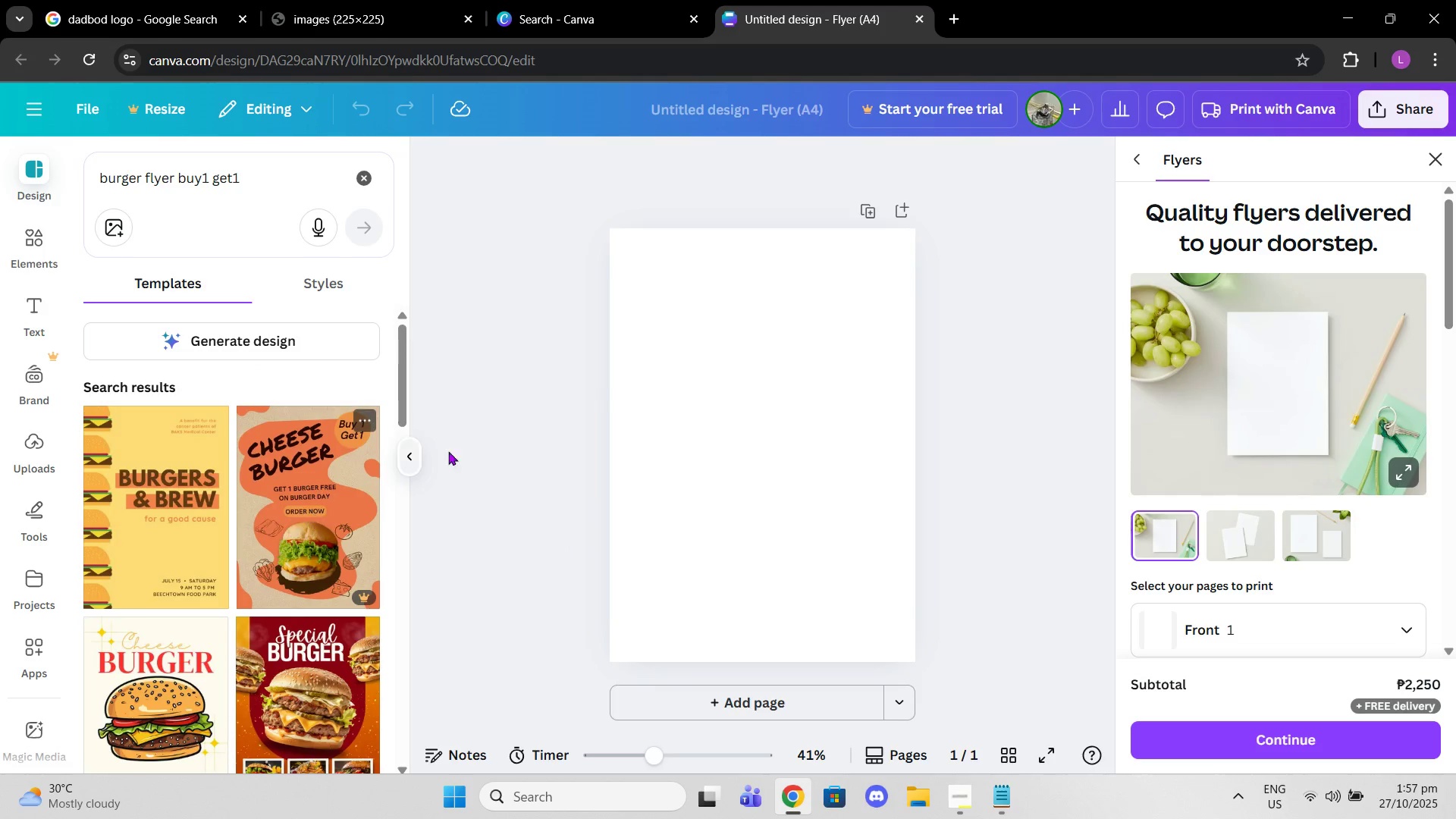 
scroll: coordinate [230, 565], scroll_direction: down, amount: 10.0
 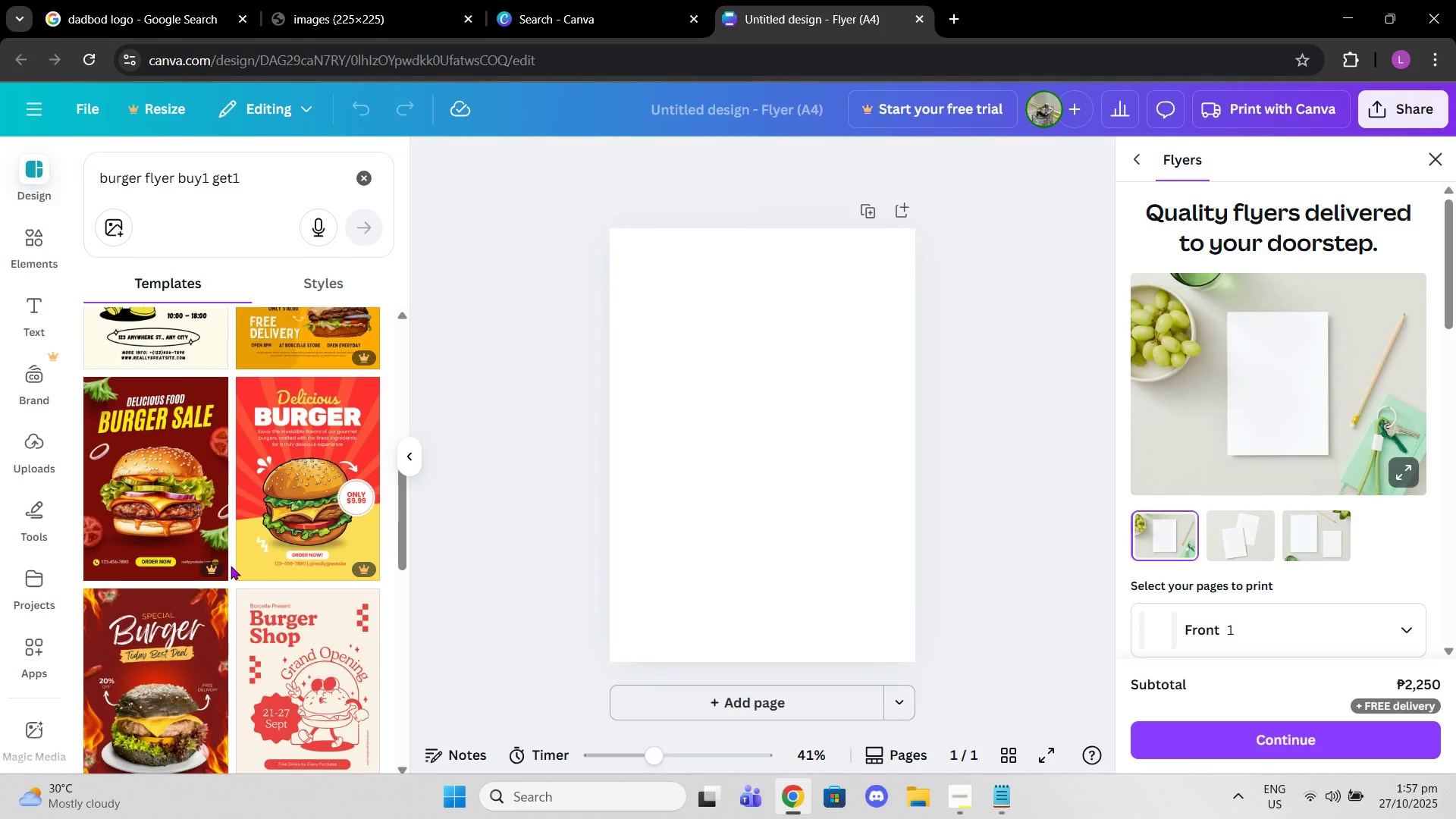 
scroll: coordinate [268, 479], scroll_direction: up, amount: 9.0
 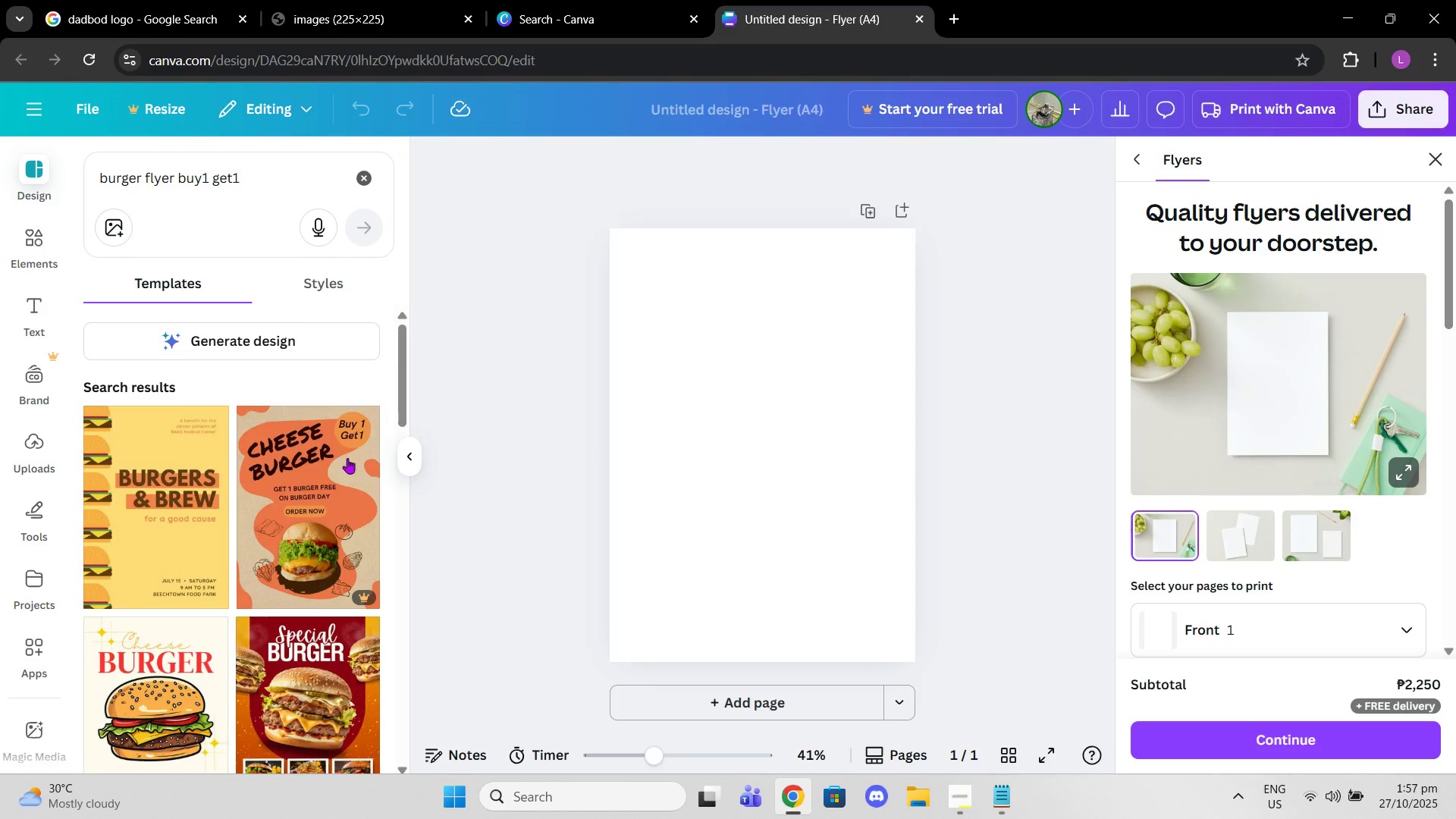 
scroll: coordinate [202, 599], scroll_direction: down, amount: 12.0
 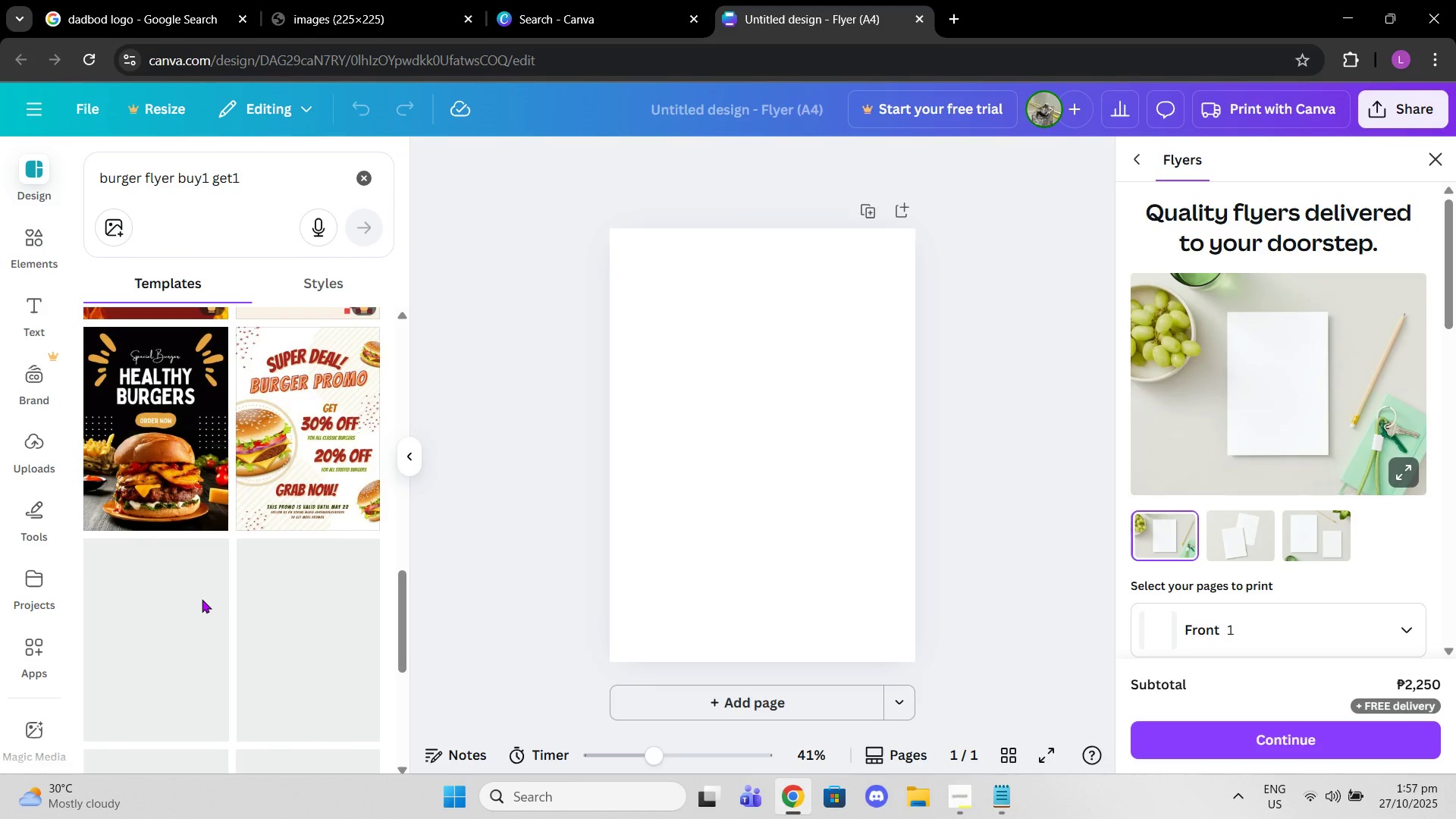 
scroll: coordinate [202, 599], scroll_direction: up, amount: 4.0
 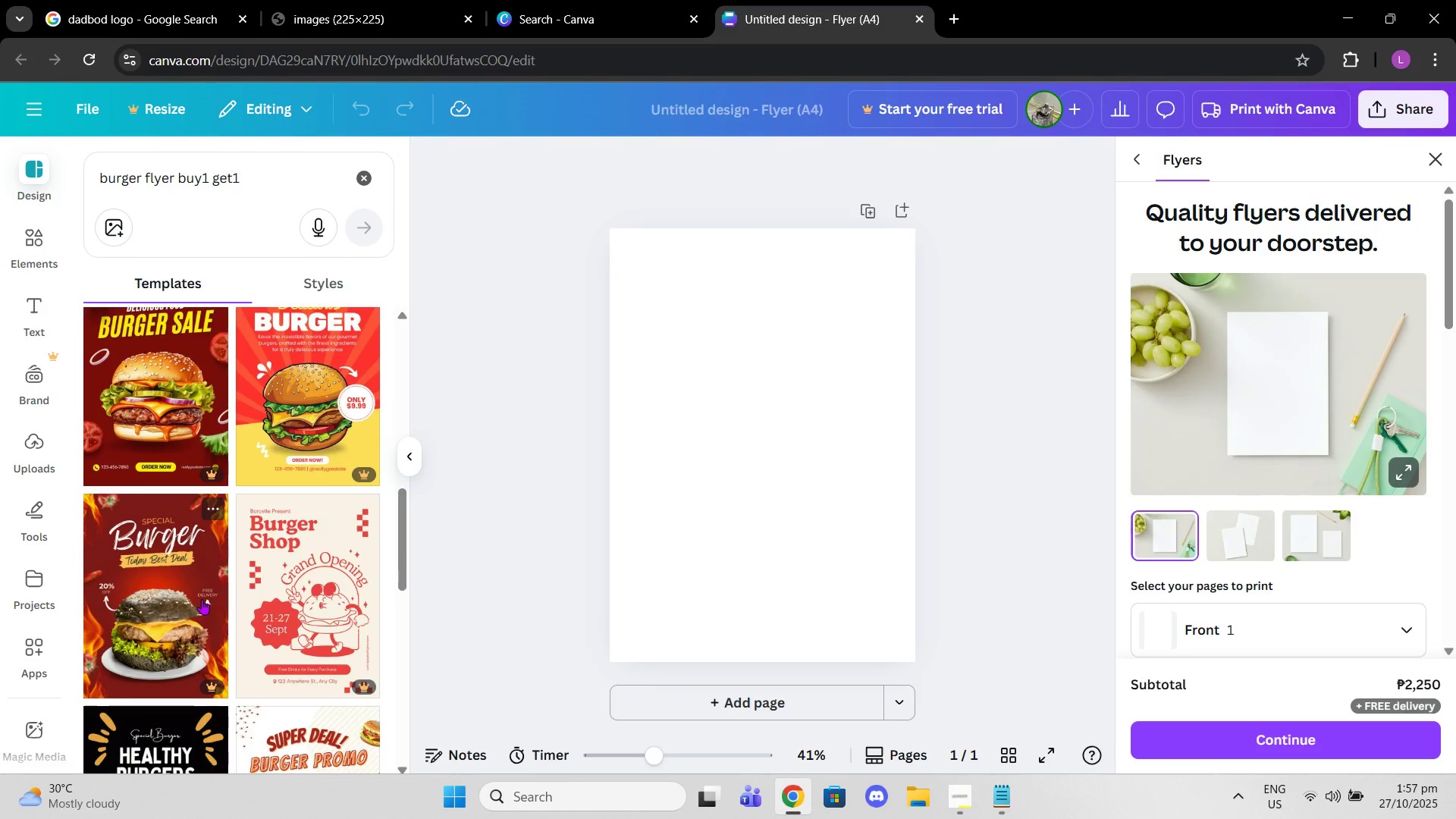 
scroll: coordinate [381, 654], scroll_direction: down, amount: 7.0
 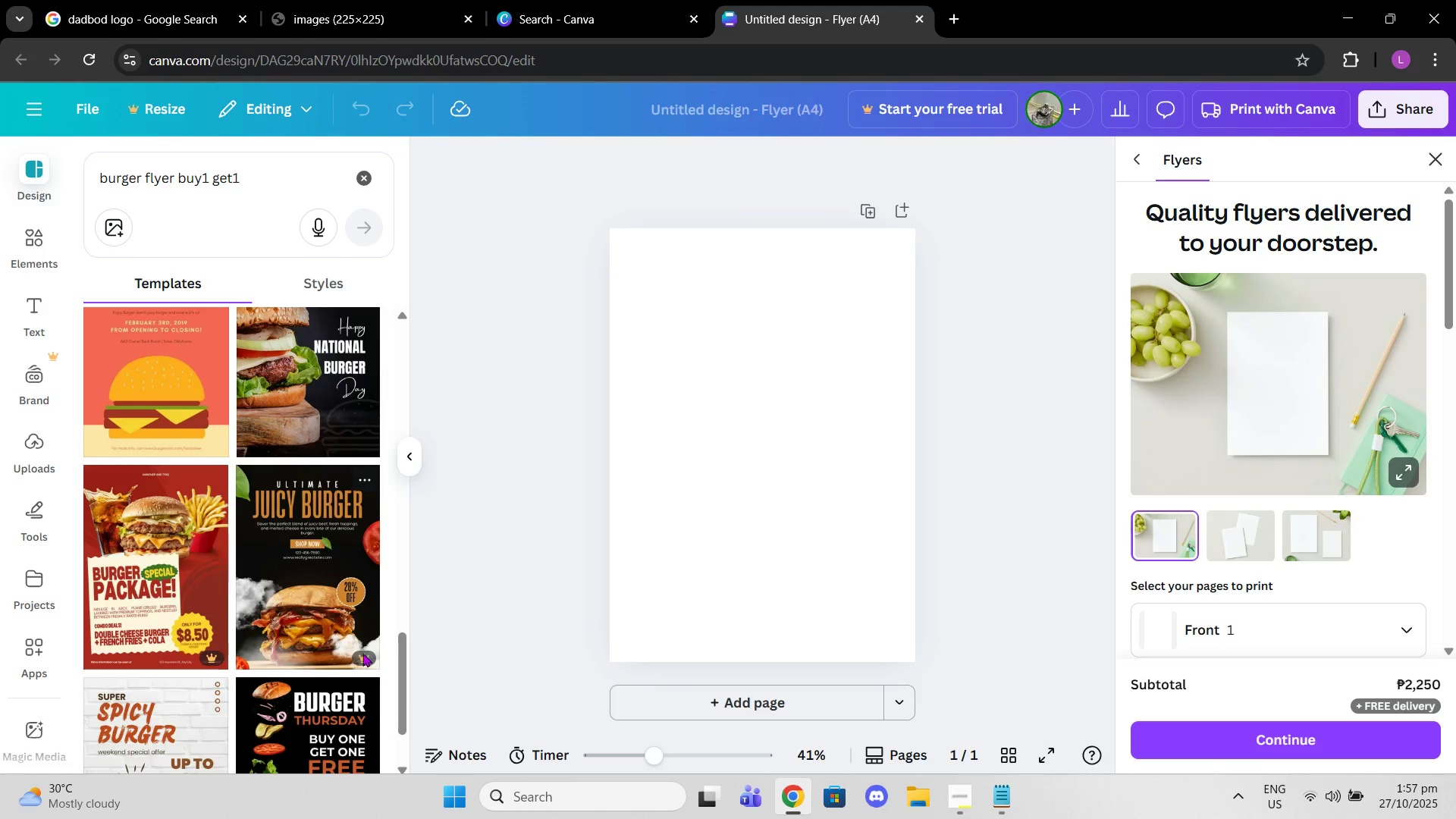 
scroll: coordinate [303, 620], scroll_direction: up, amount: 15.0
 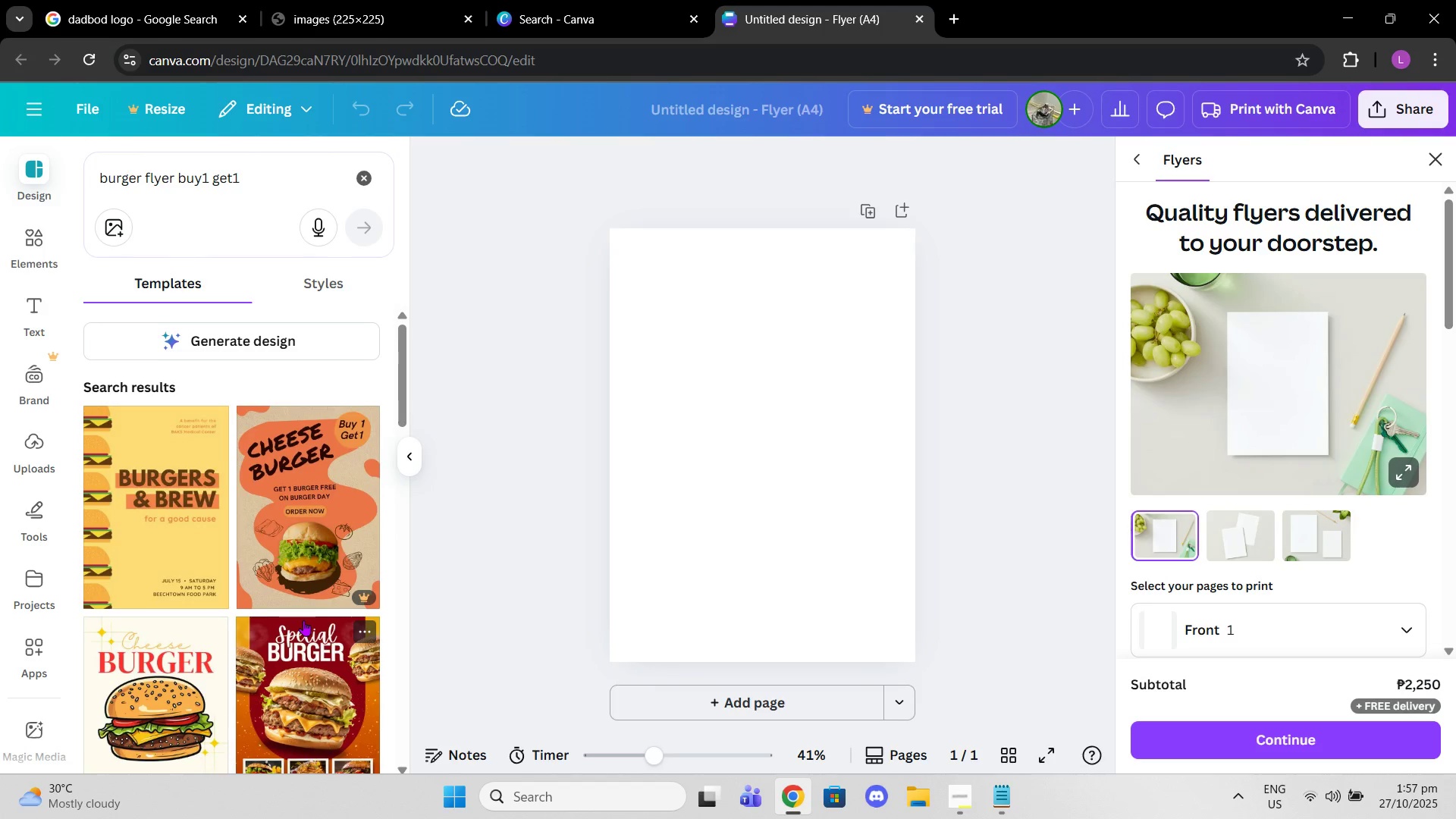 
scroll: coordinate [303, 620], scroll_direction: down, amount: 6.0
 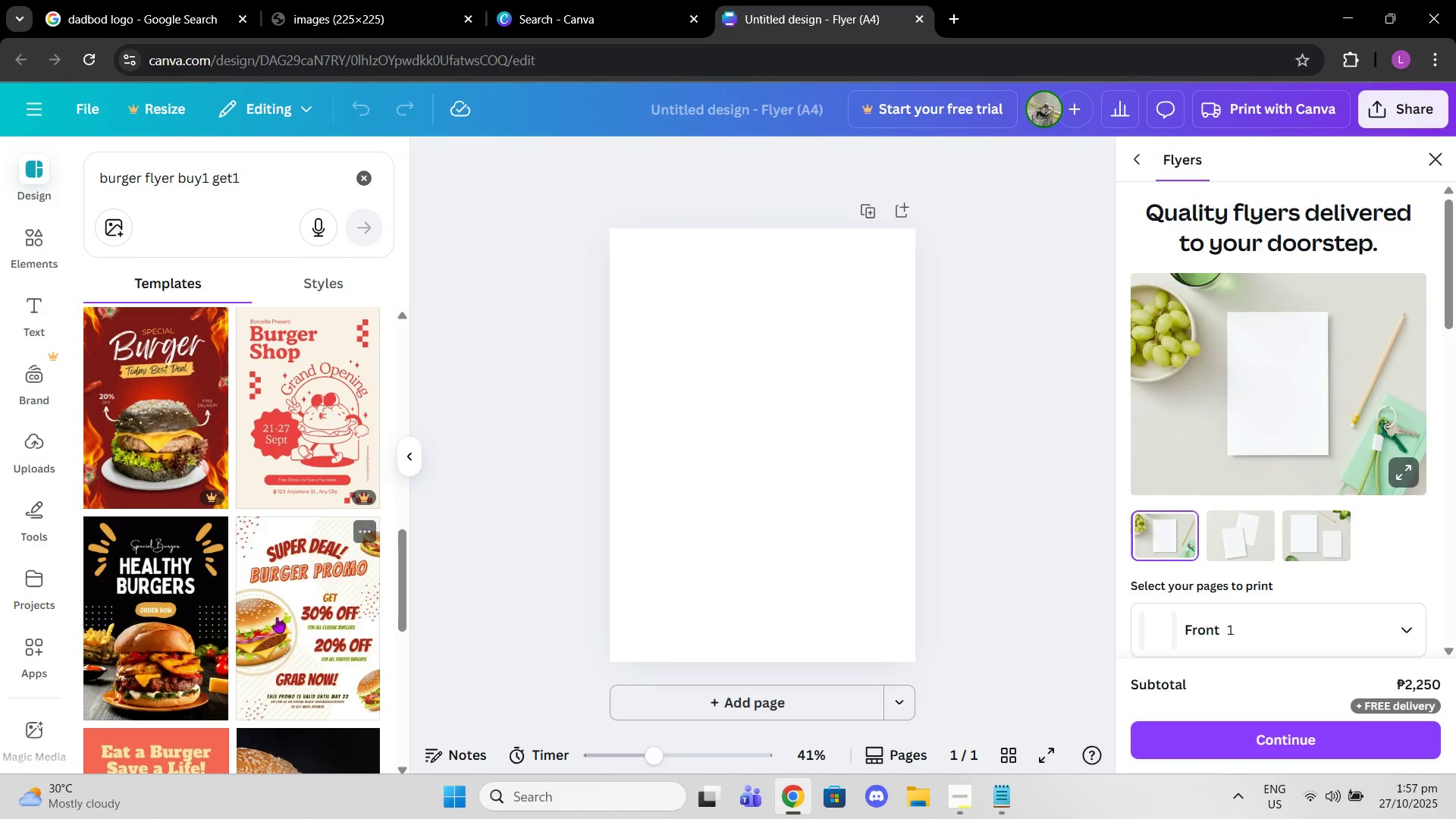 
scroll: coordinate [231, 600], scroll_direction: up, amount: 12.0
 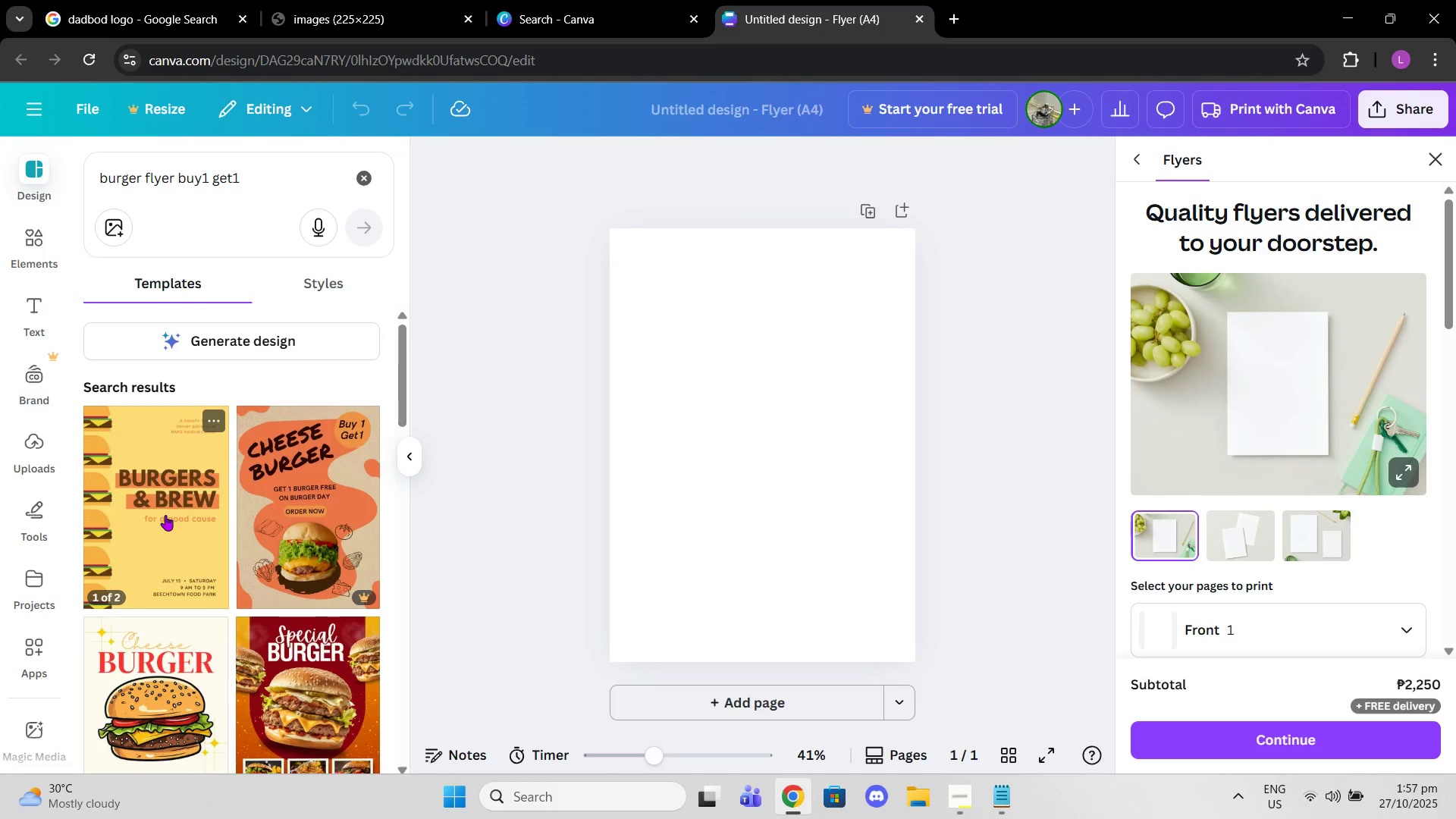 
left_click([165, 515])
 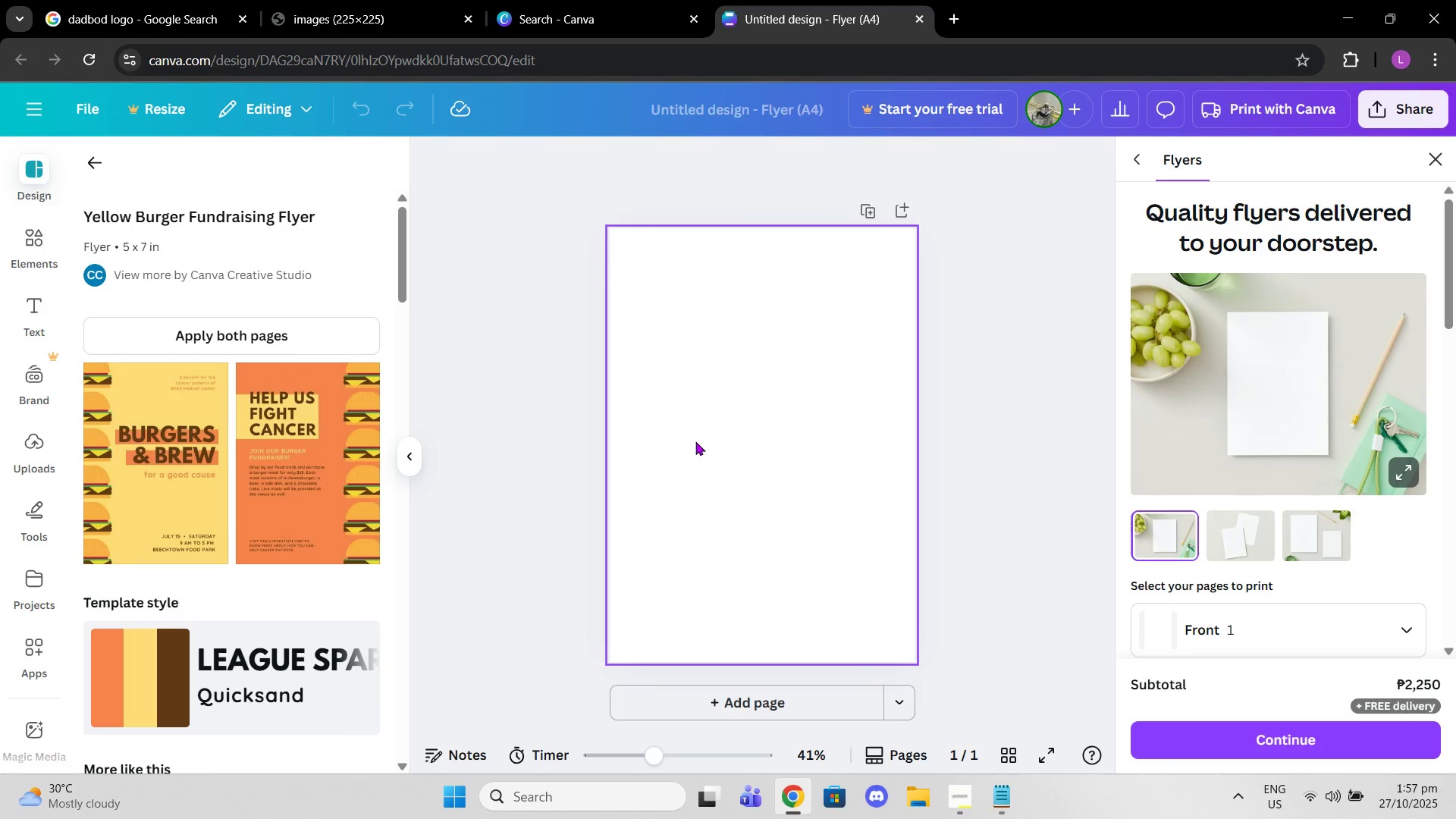 
left_click([156, 455])
 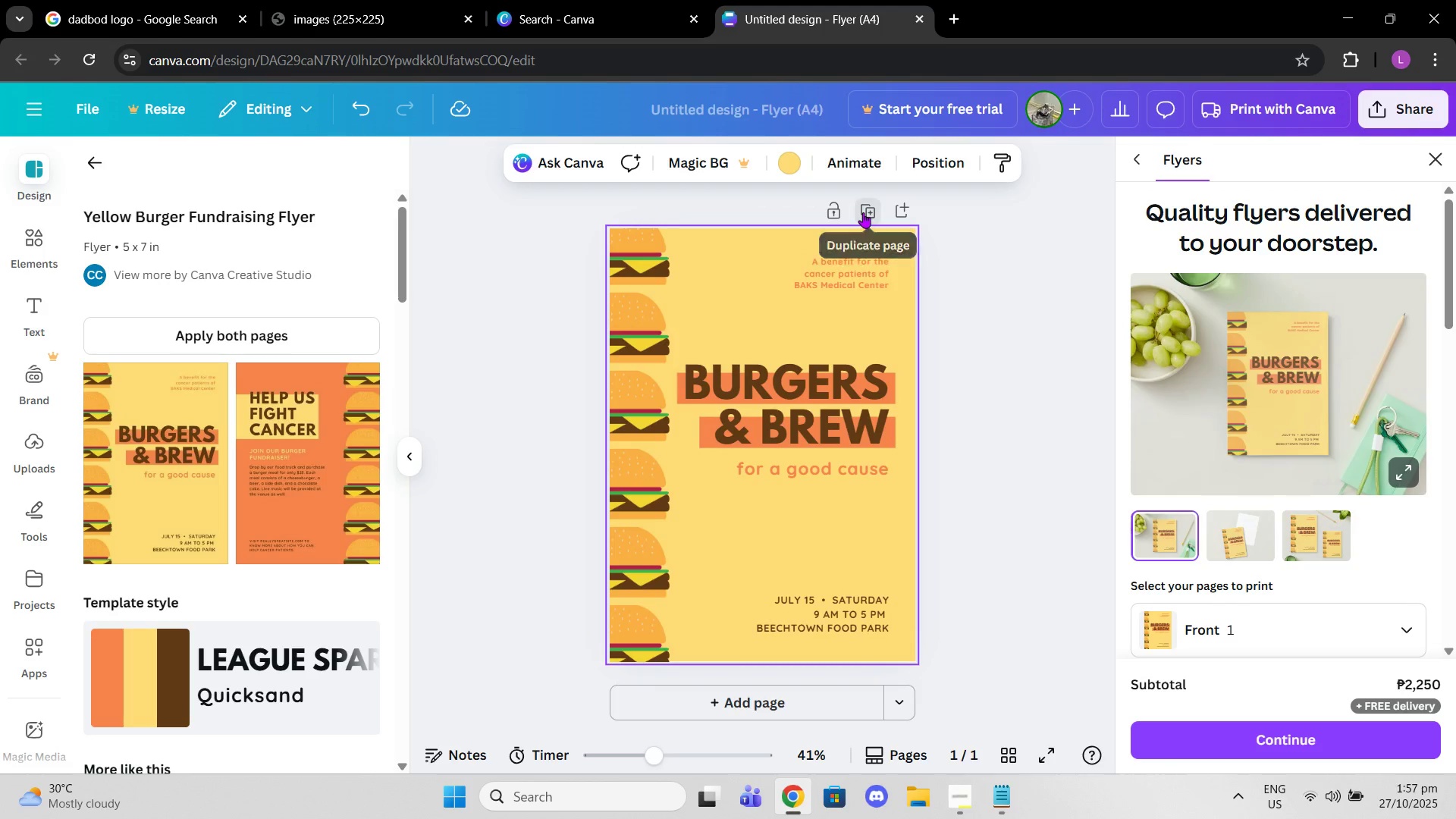 
left_click([863, 212])
 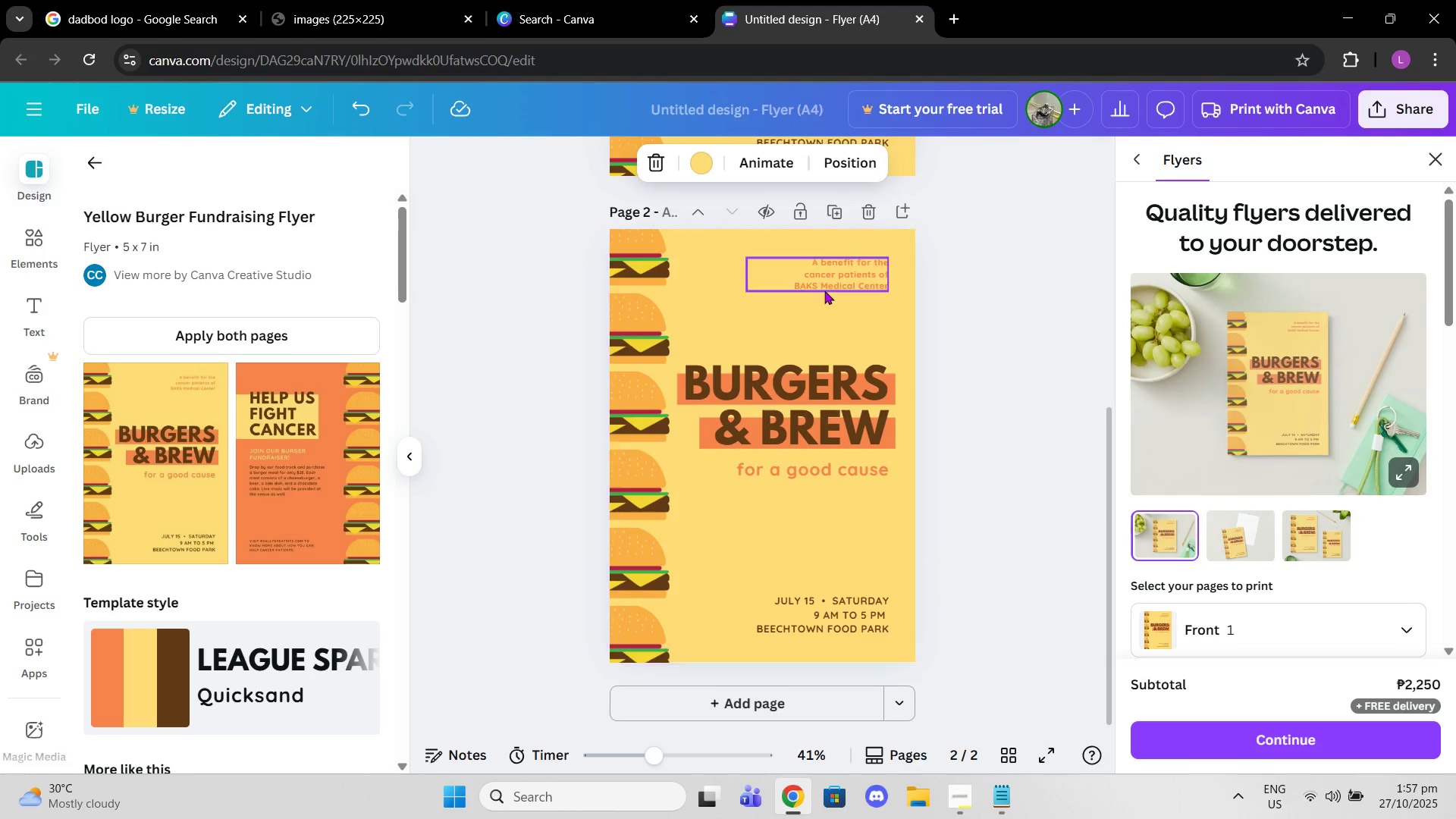 
left_click([824, 287])
 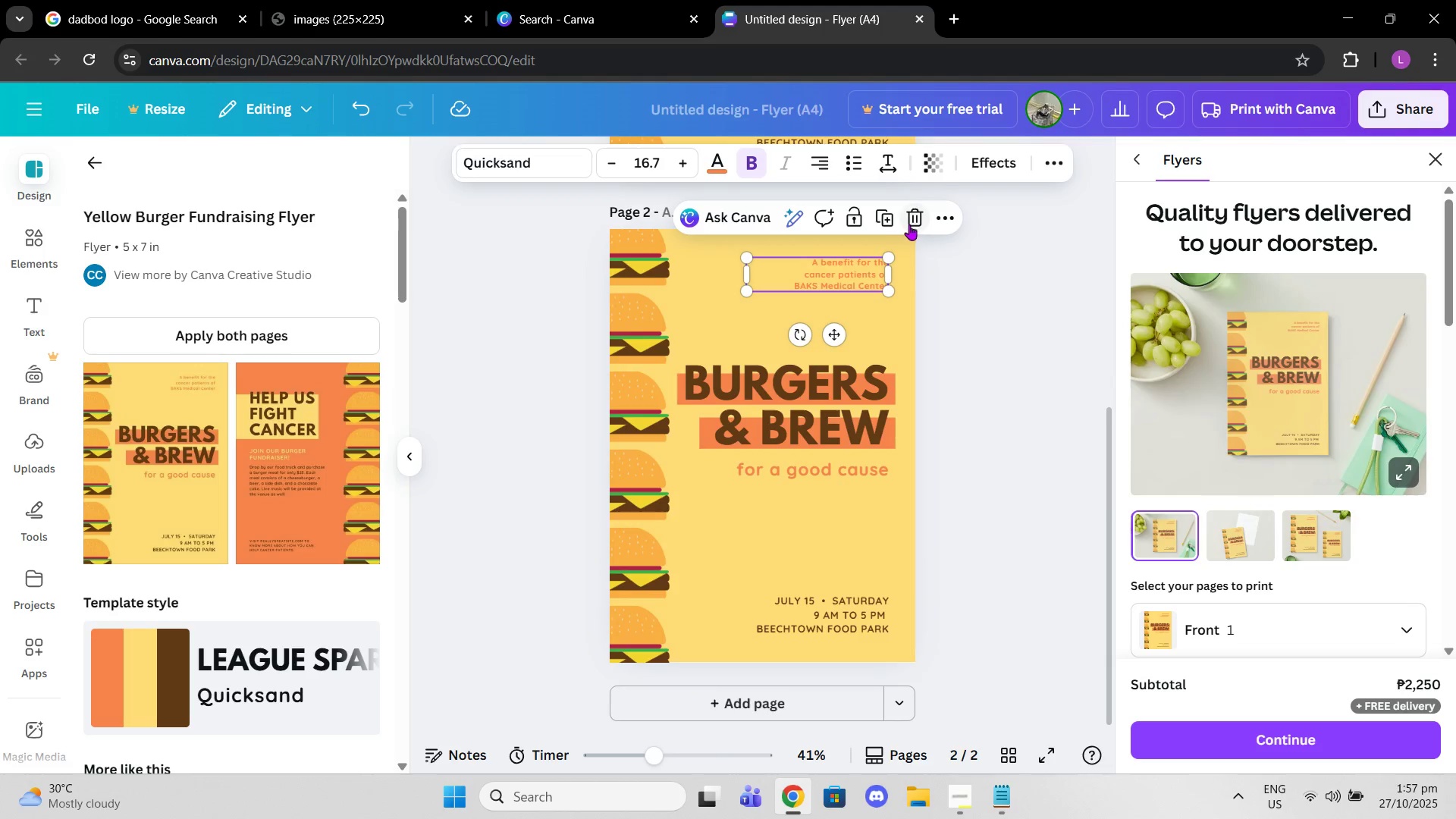 
left_click([912, 222])
 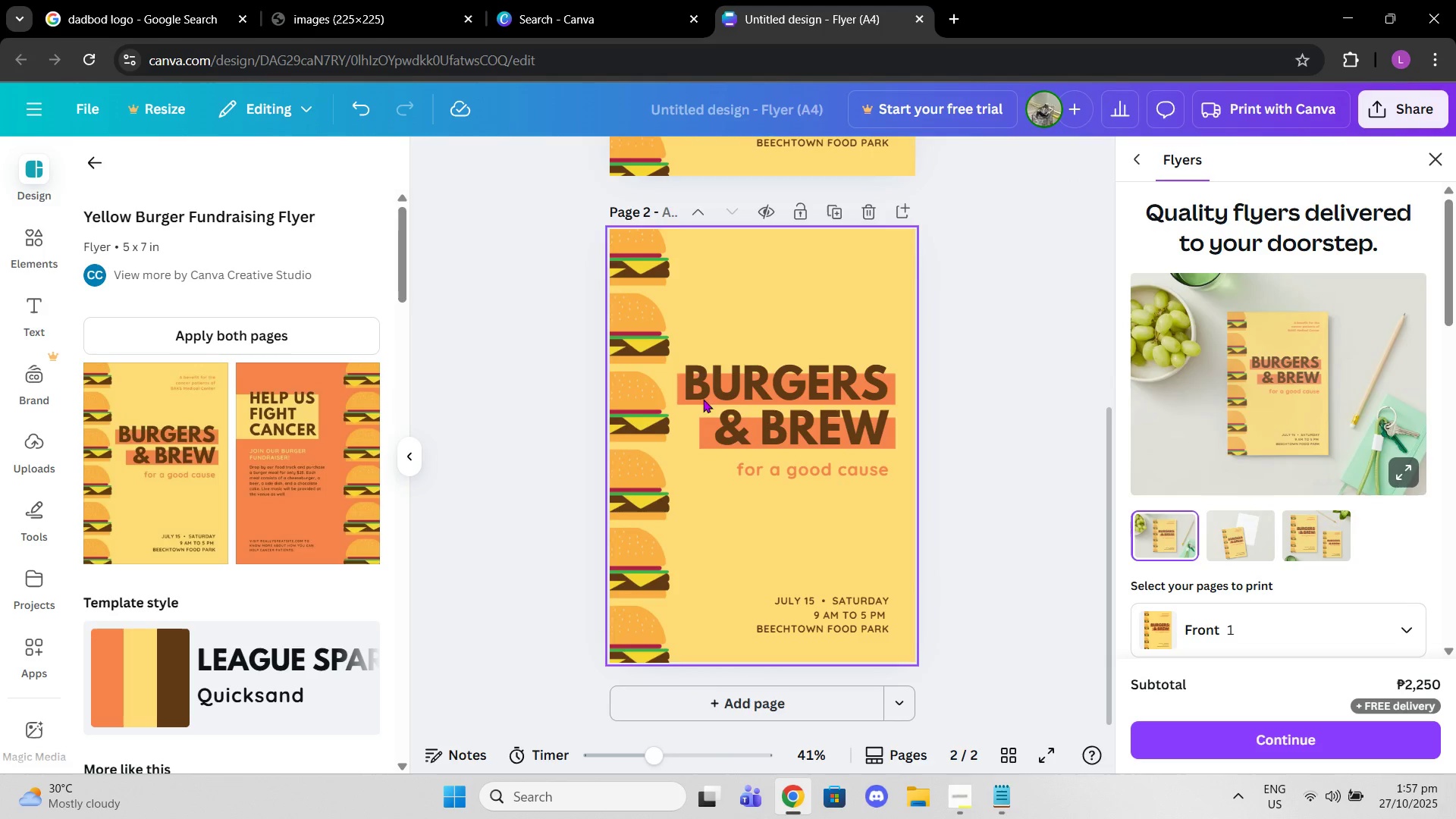 
left_click([727, 394])
 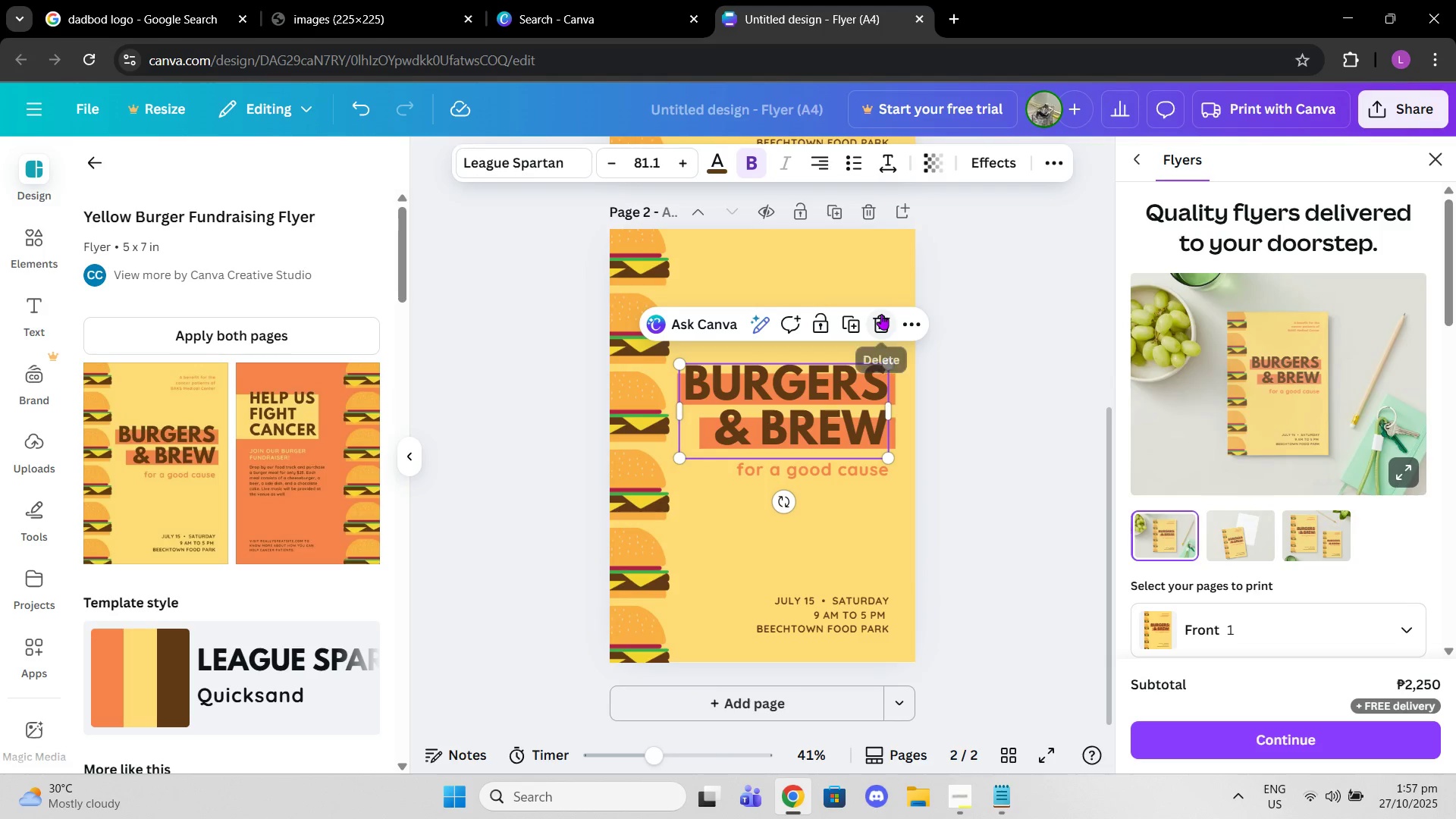 
left_click([881, 315])
 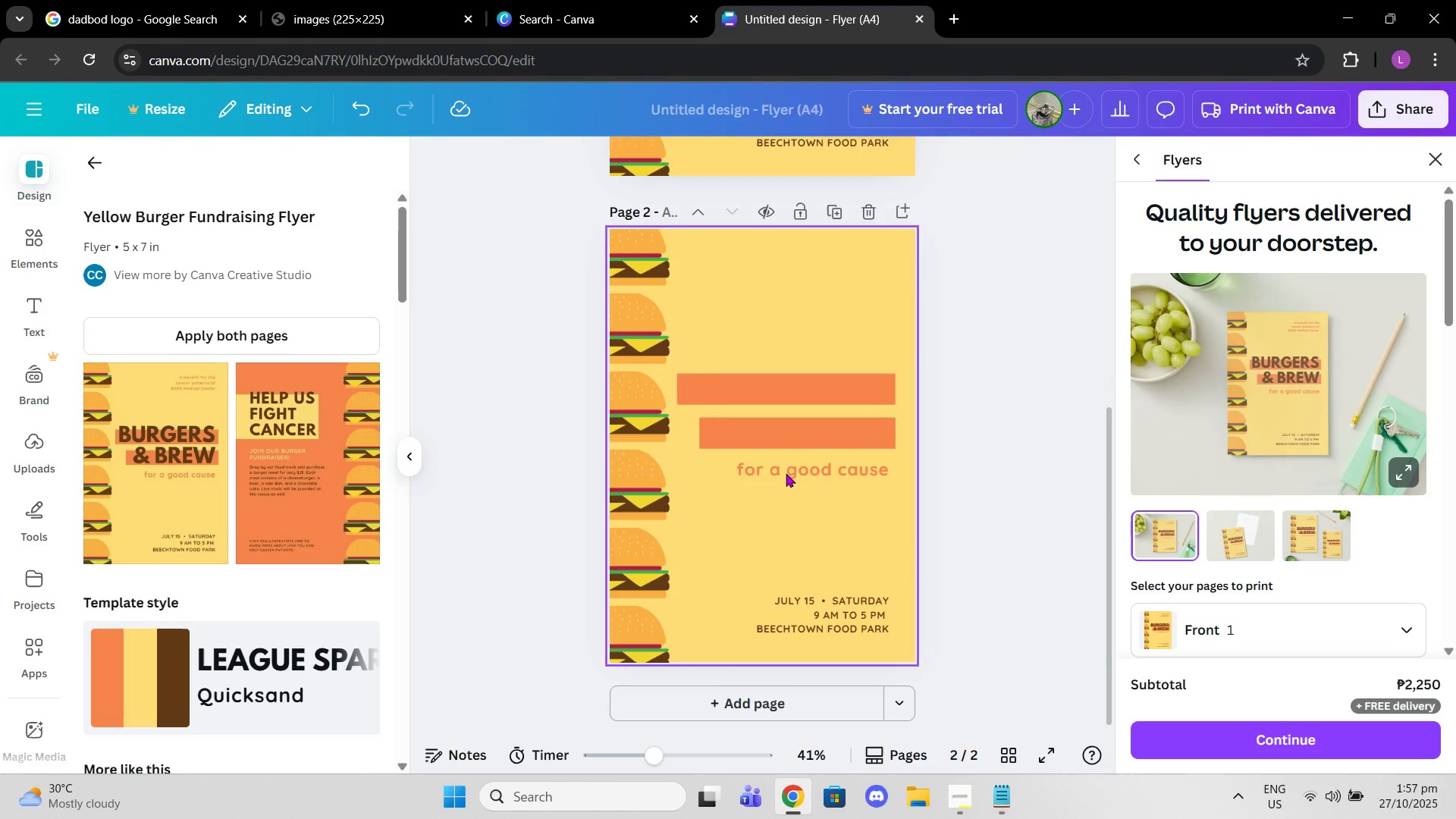 
left_click([786, 466])
 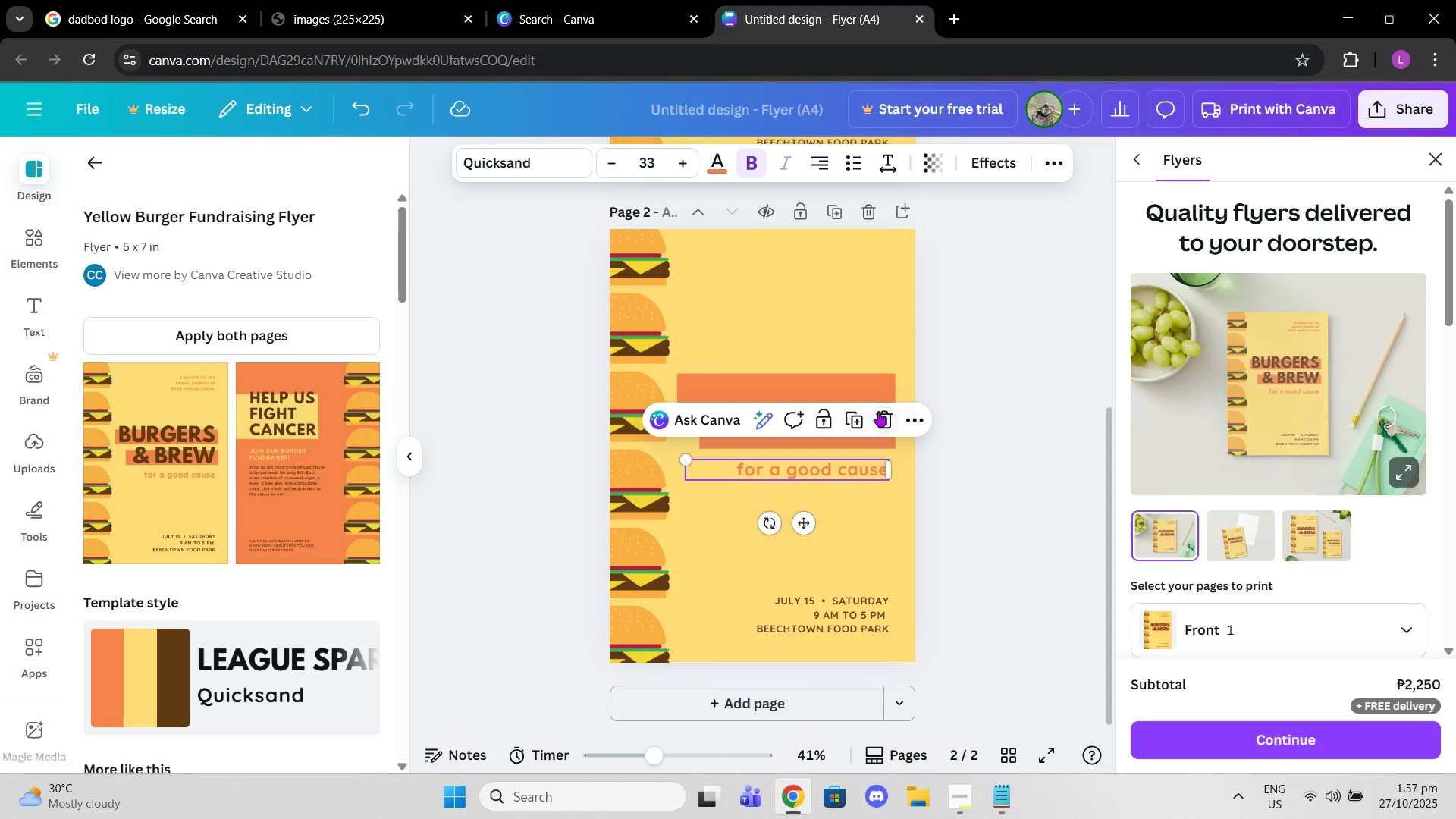 
left_click([878, 411])
 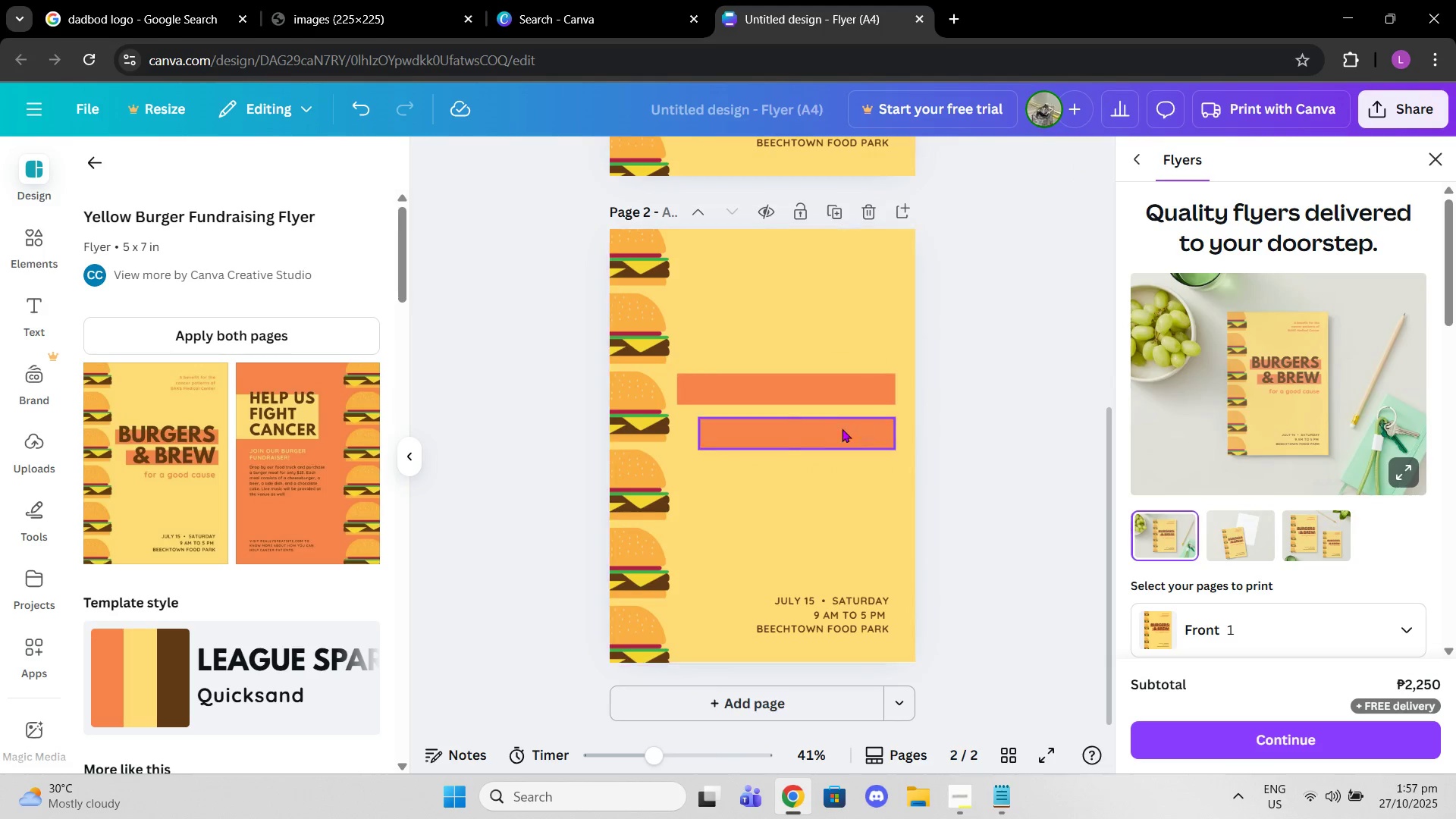 
left_click_drag(start_coordinate=[836, 430], to_coordinate=[821, 554])
 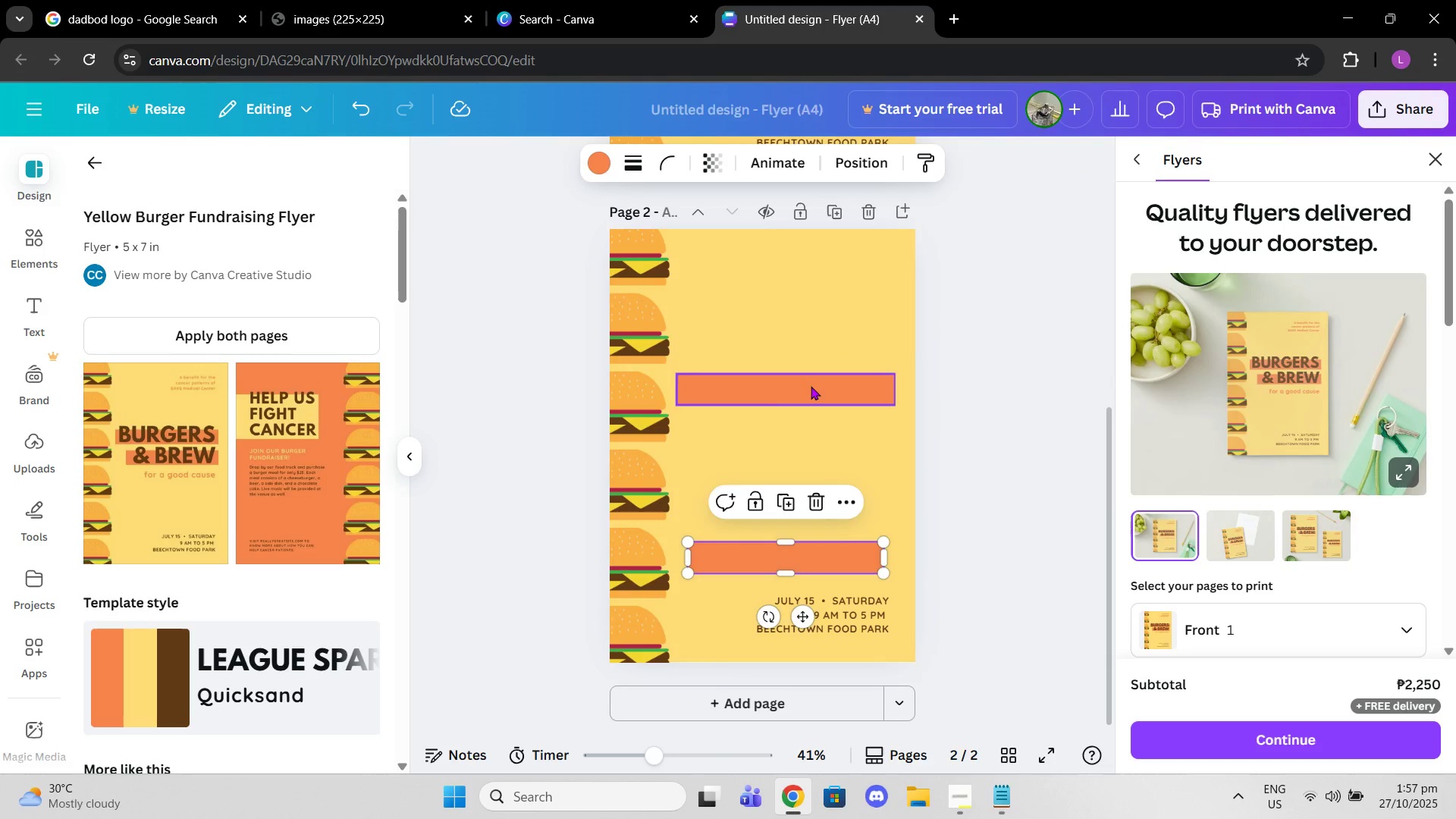 
left_click_drag(start_coordinate=[810, 384], to_coordinate=[813, 509])
 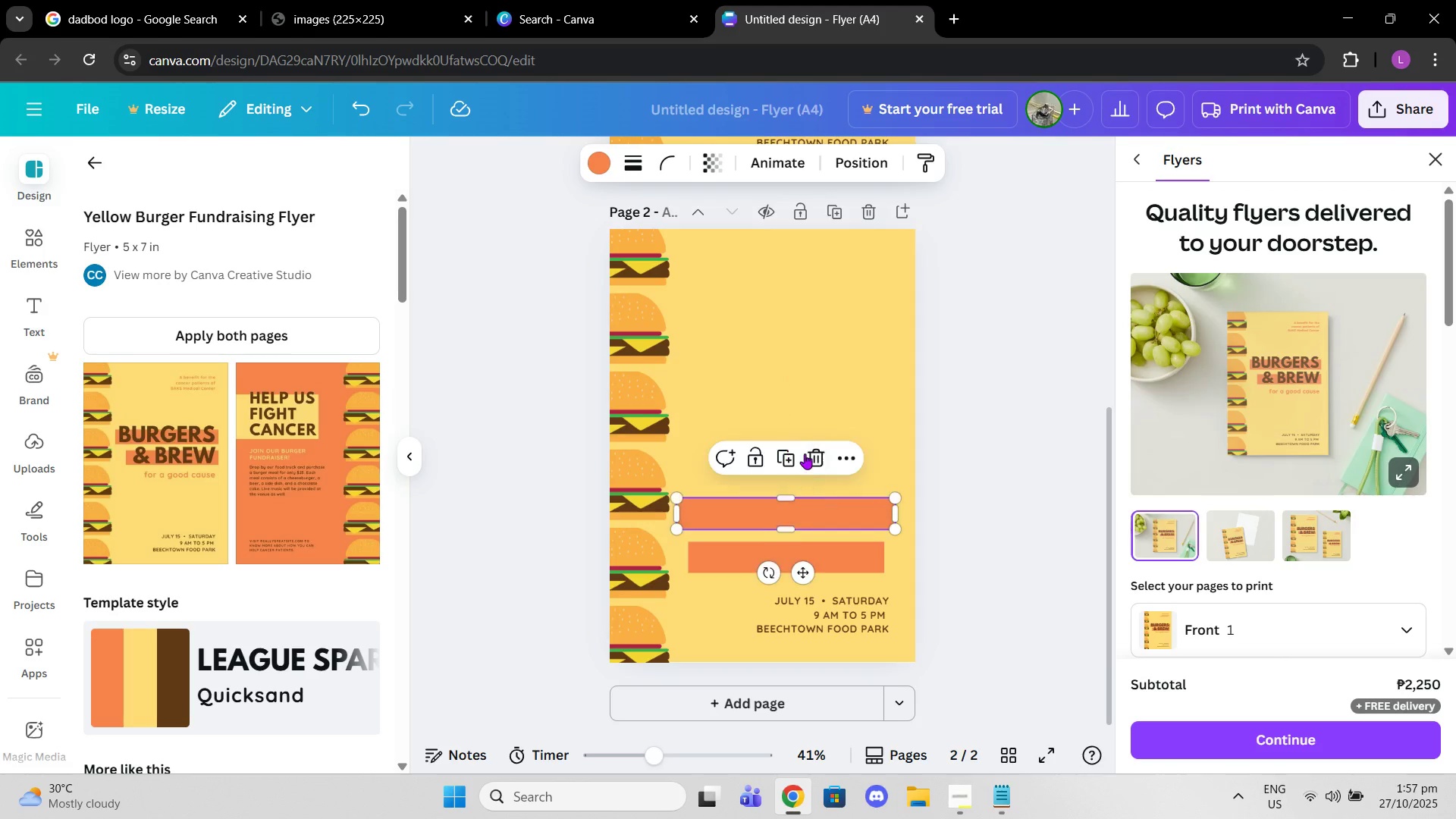 
scroll: coordinate [792, 375], scroll_direction: up, amount: 1.0
 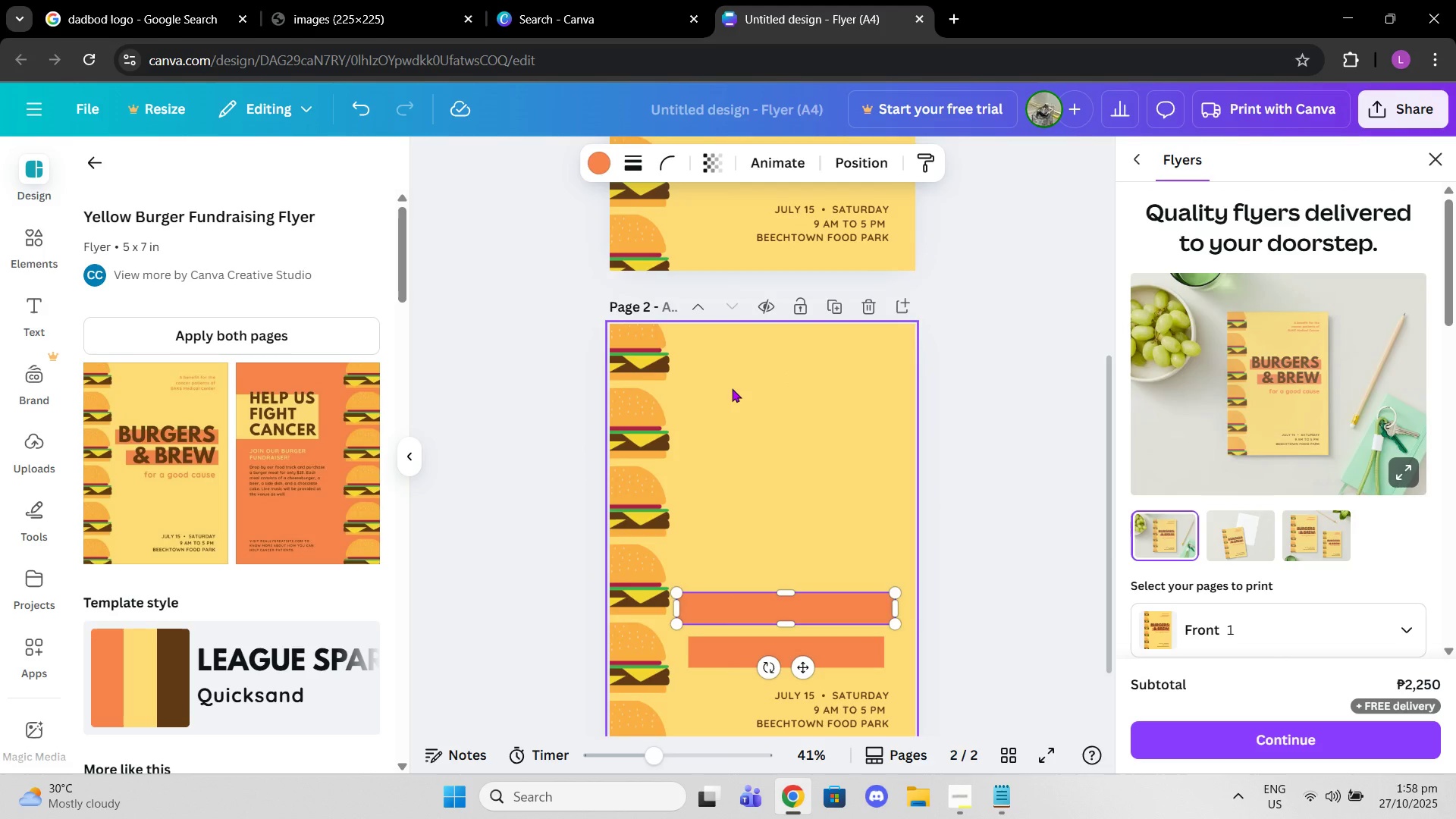 
left_click([732, 388])
 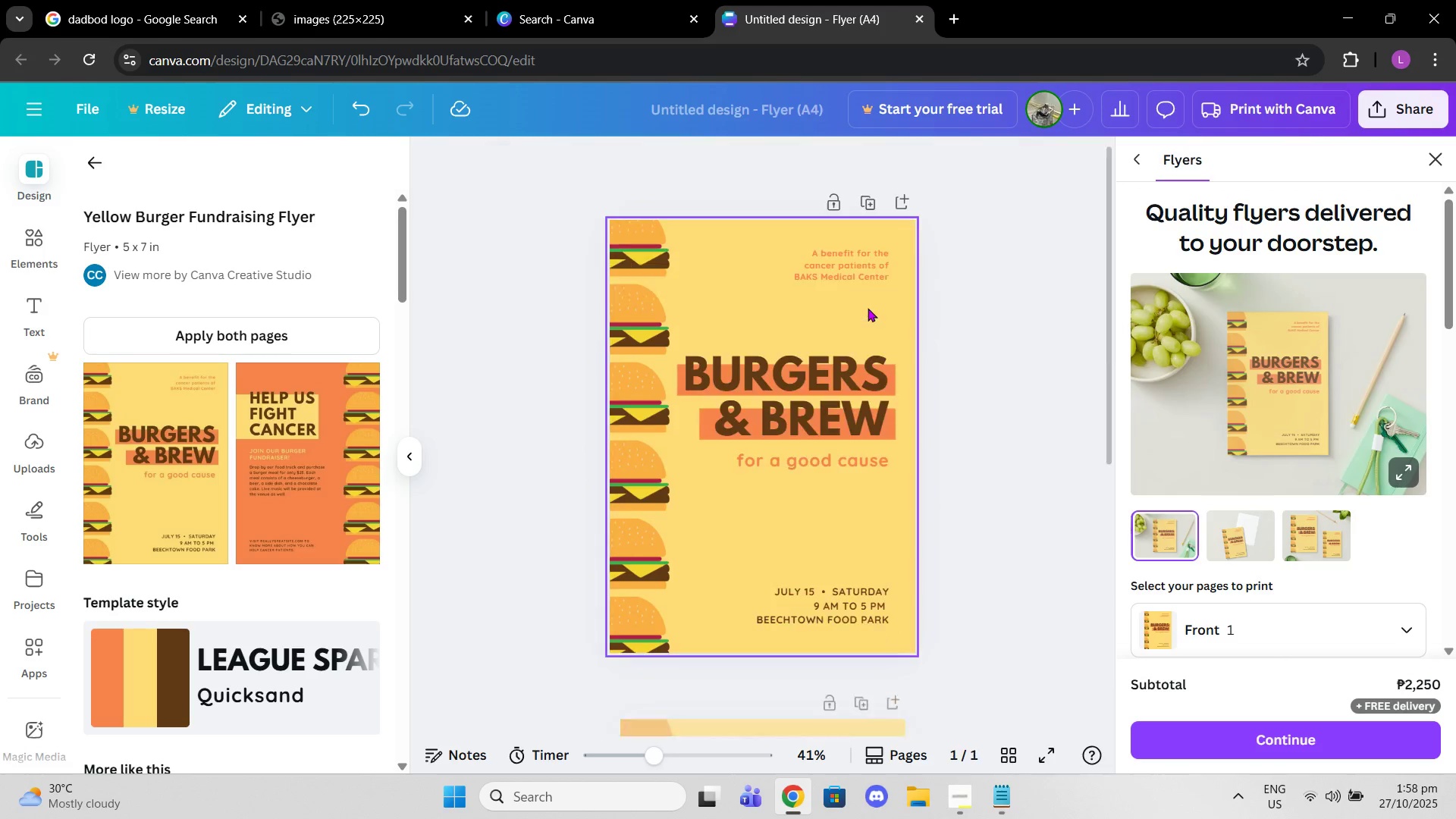 
scroll: coordinate [867, 322], scroll_direction: up, amount: 1.0
 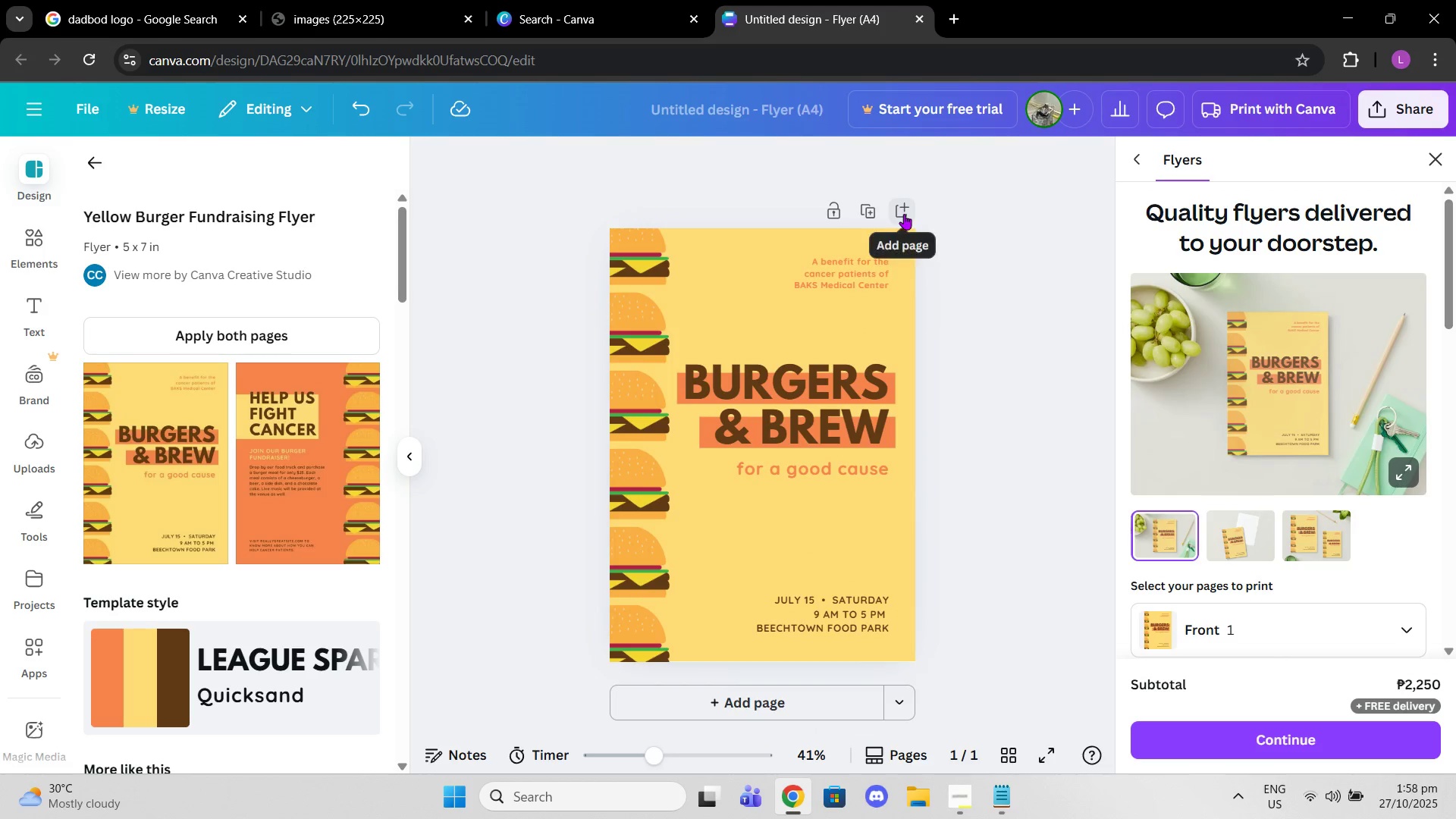 
left_click([904, 214])
 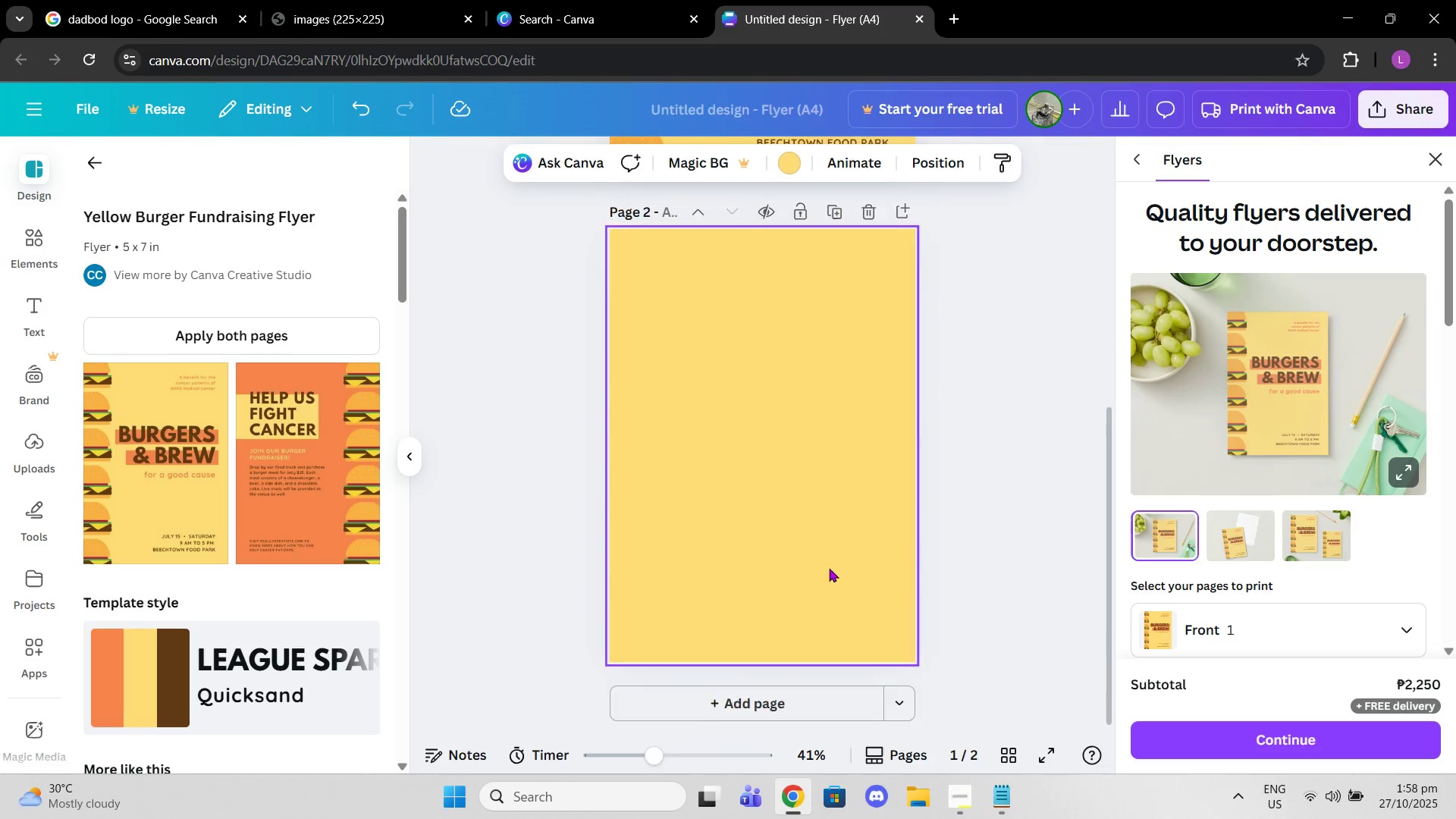 
left_click([799, 513])